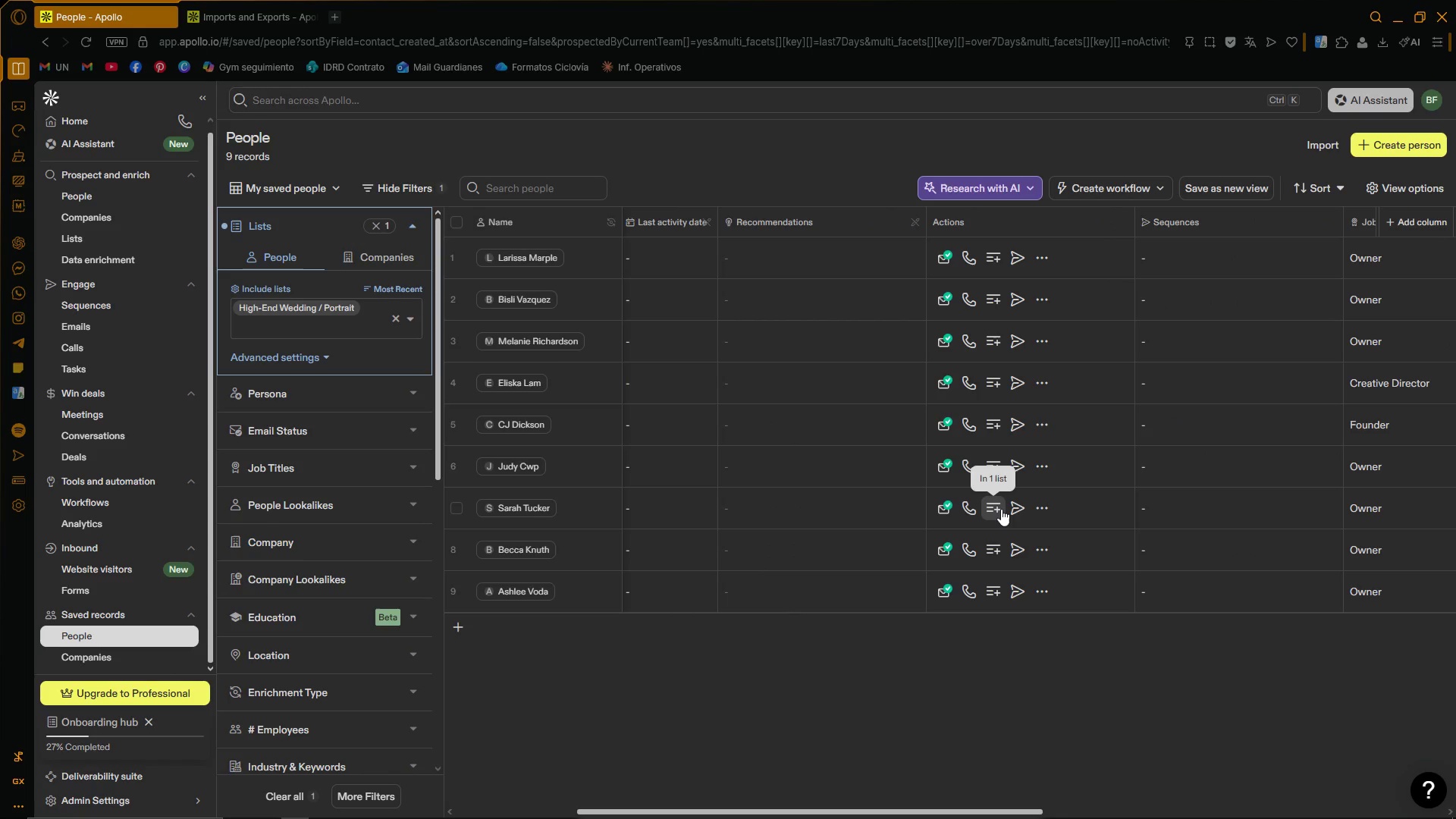 
left_click([1001, 509])
 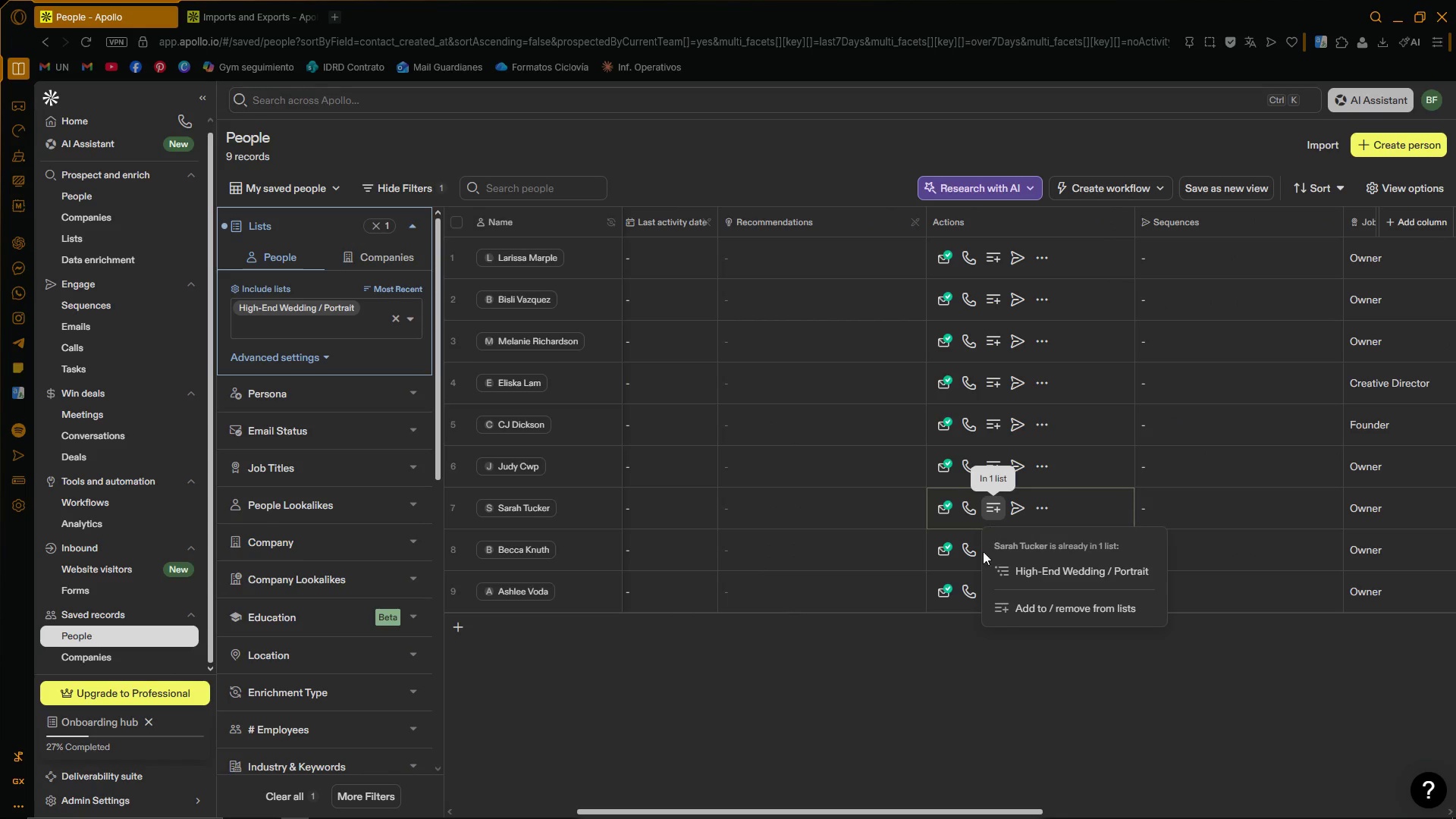 
left_click([984, 668])
 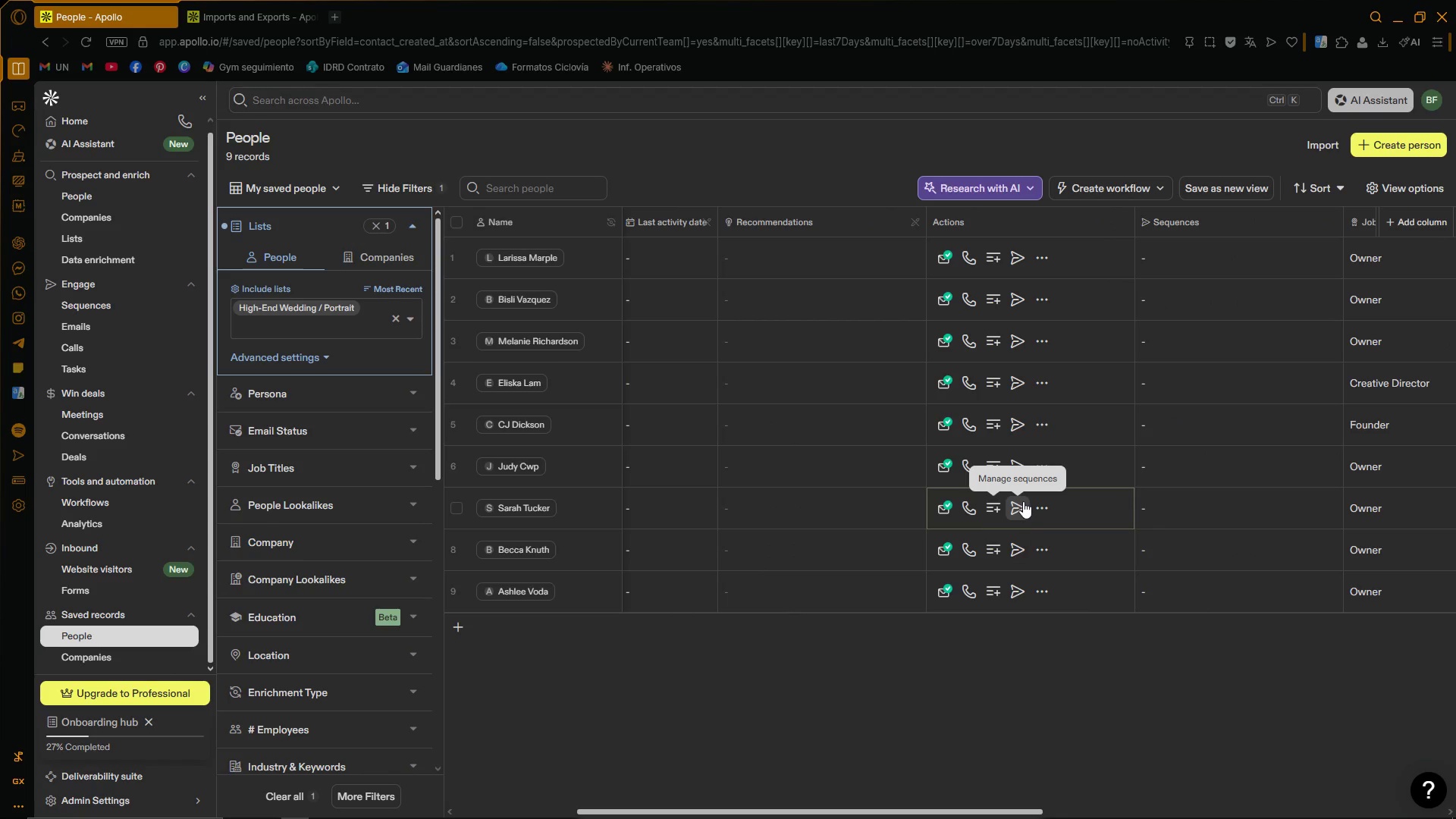 
left_click([1048, 509])
 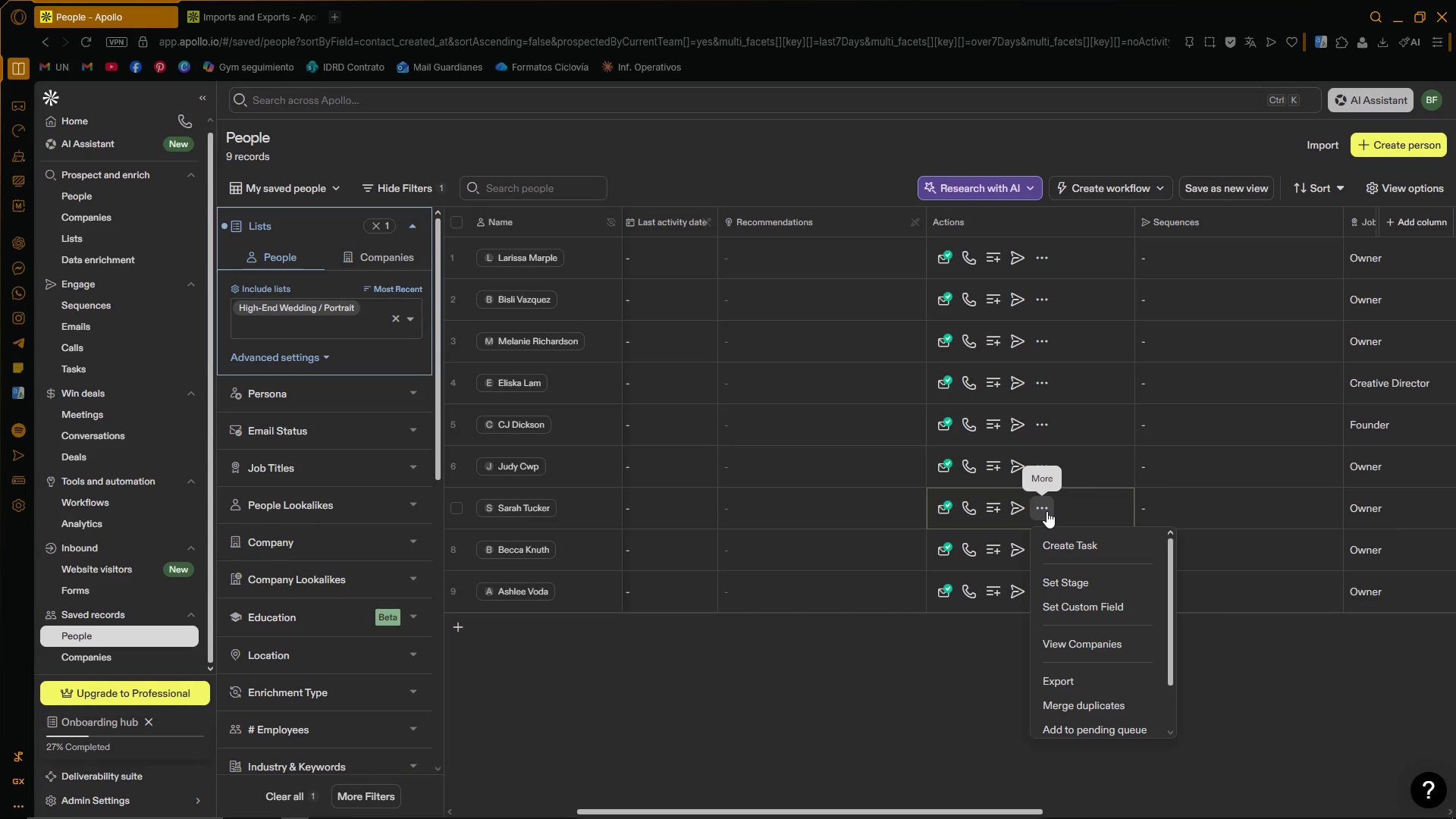 
scroll: coordinate [1060, 597], scroll_direction: down, amount: 2.0
 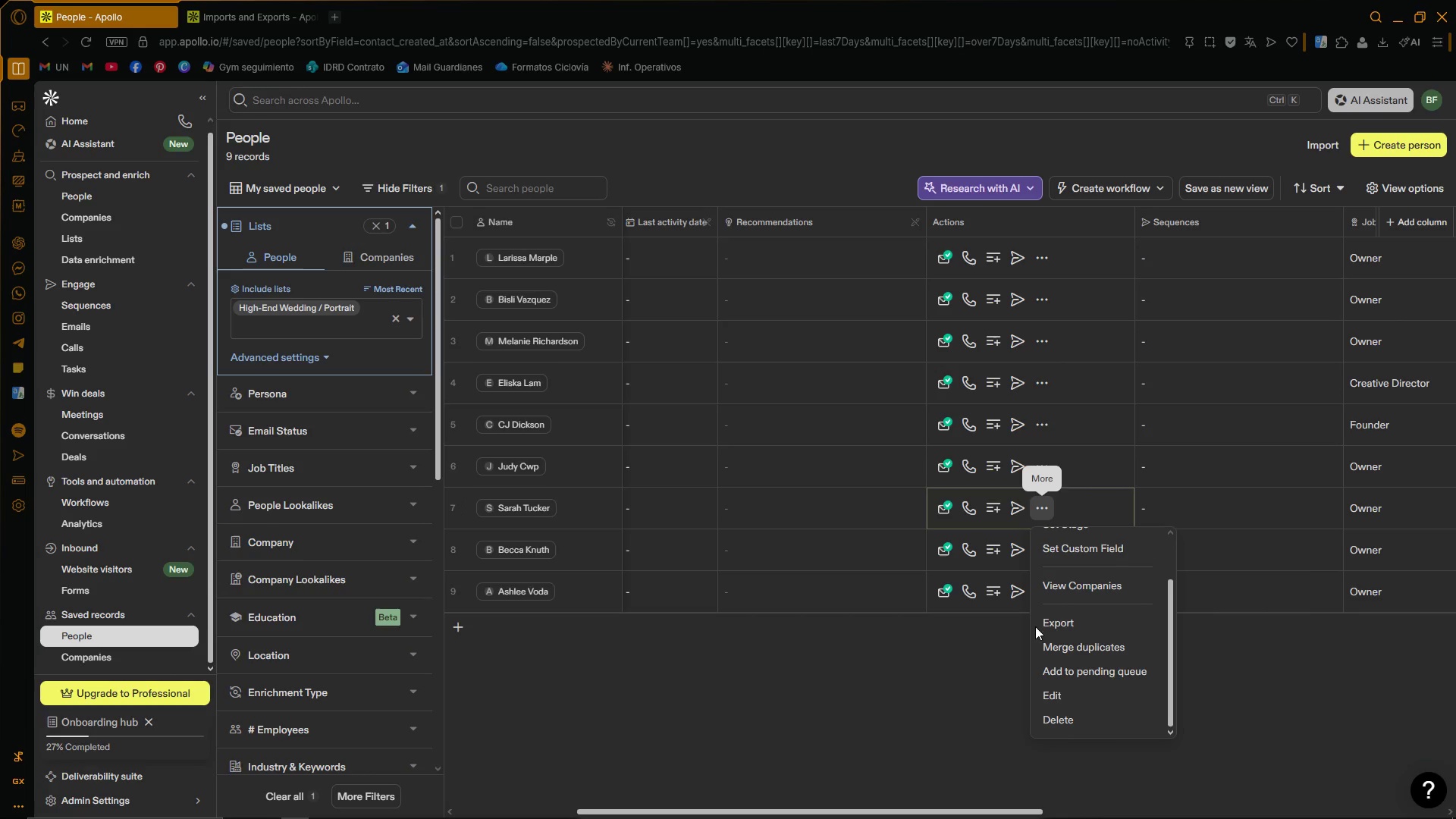 
scroll: coordinate [1064, 615], scroll_direction: up, amount: 2.0
 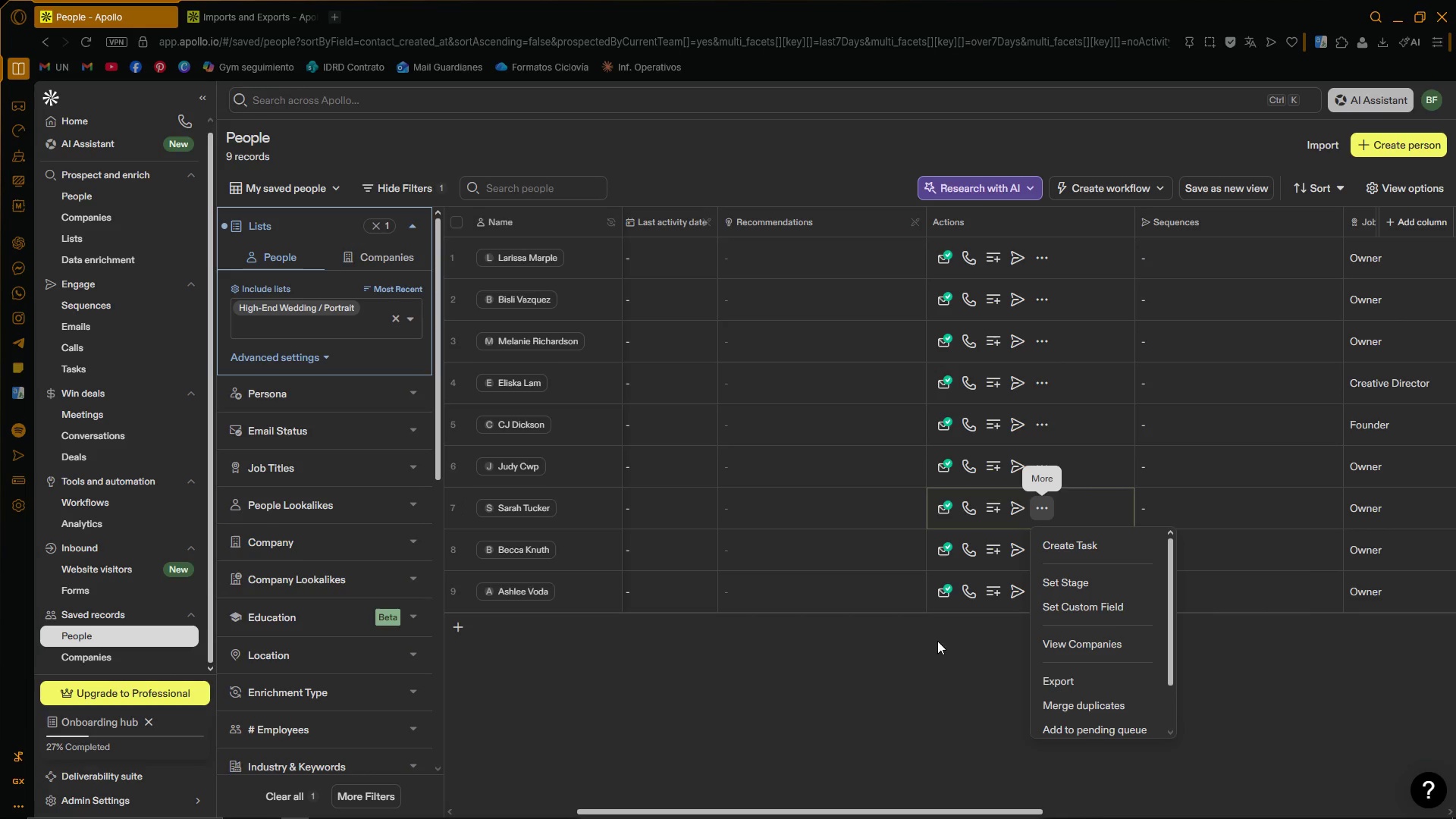 
left_click([922, 673])
 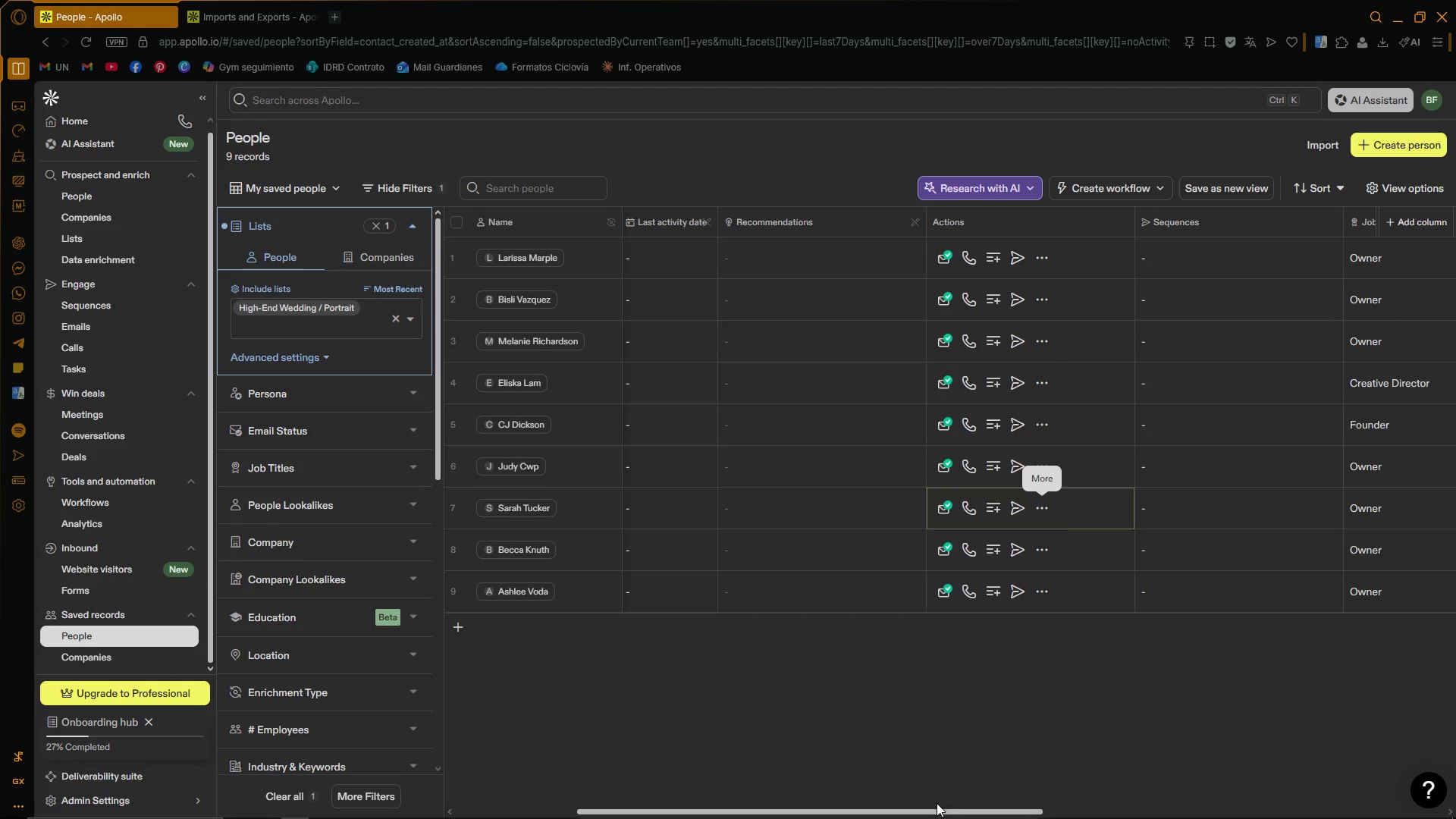 
left_click_drag(start_coordinate=[940, 812], to_coordinate=[775, 817])
 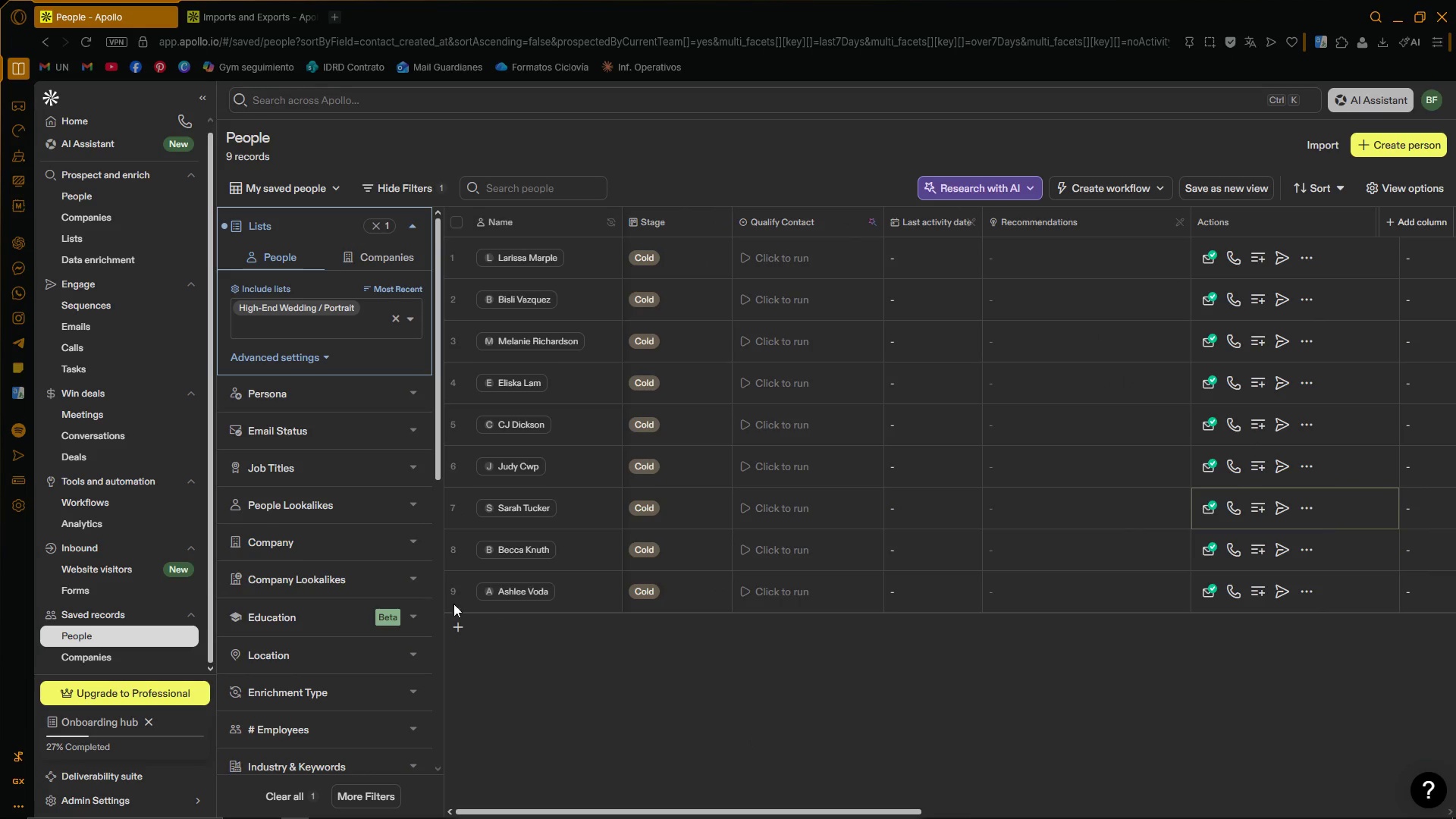 
mouse_move([400, 308])
 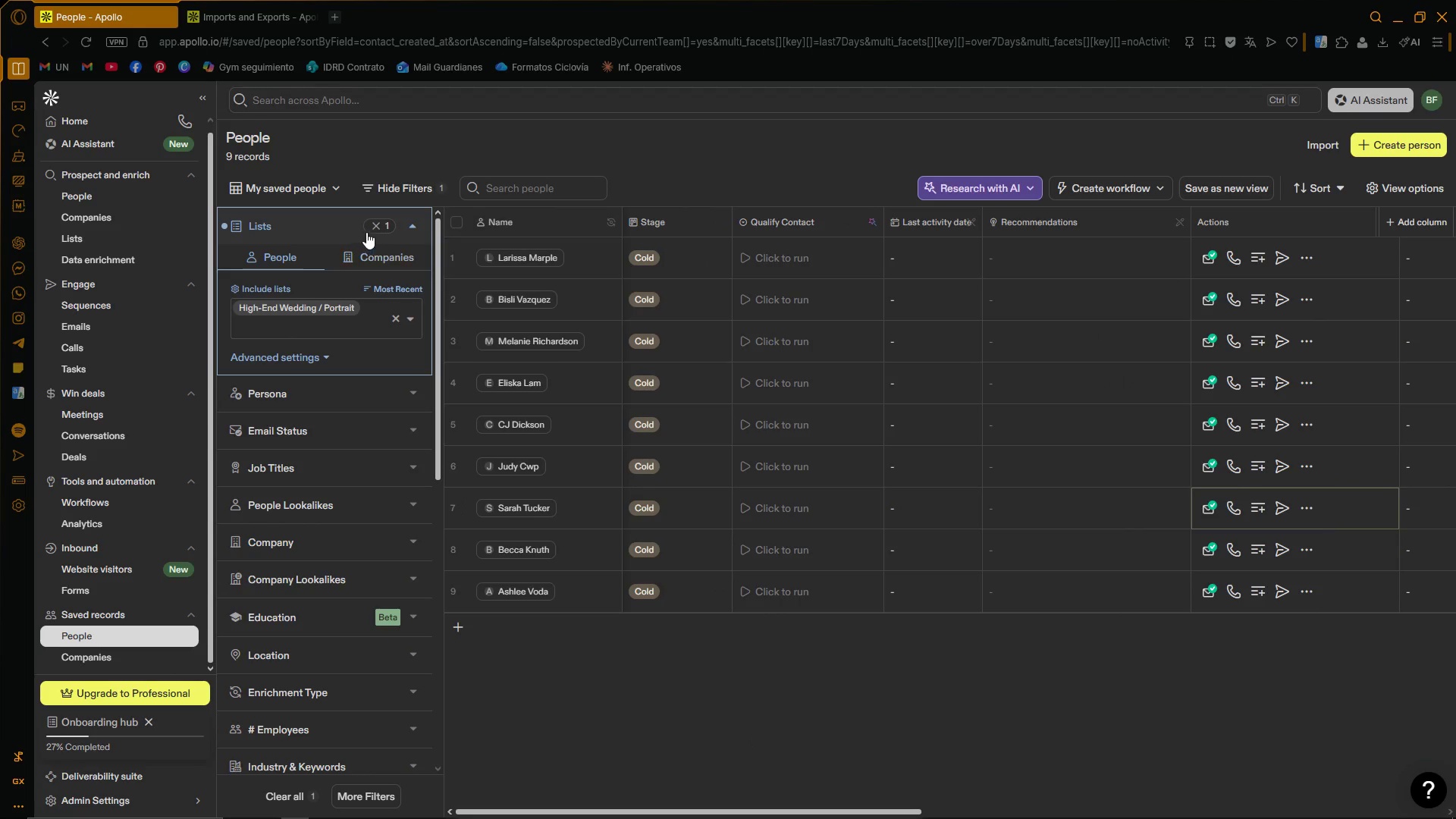 
left_click([370, 229])
 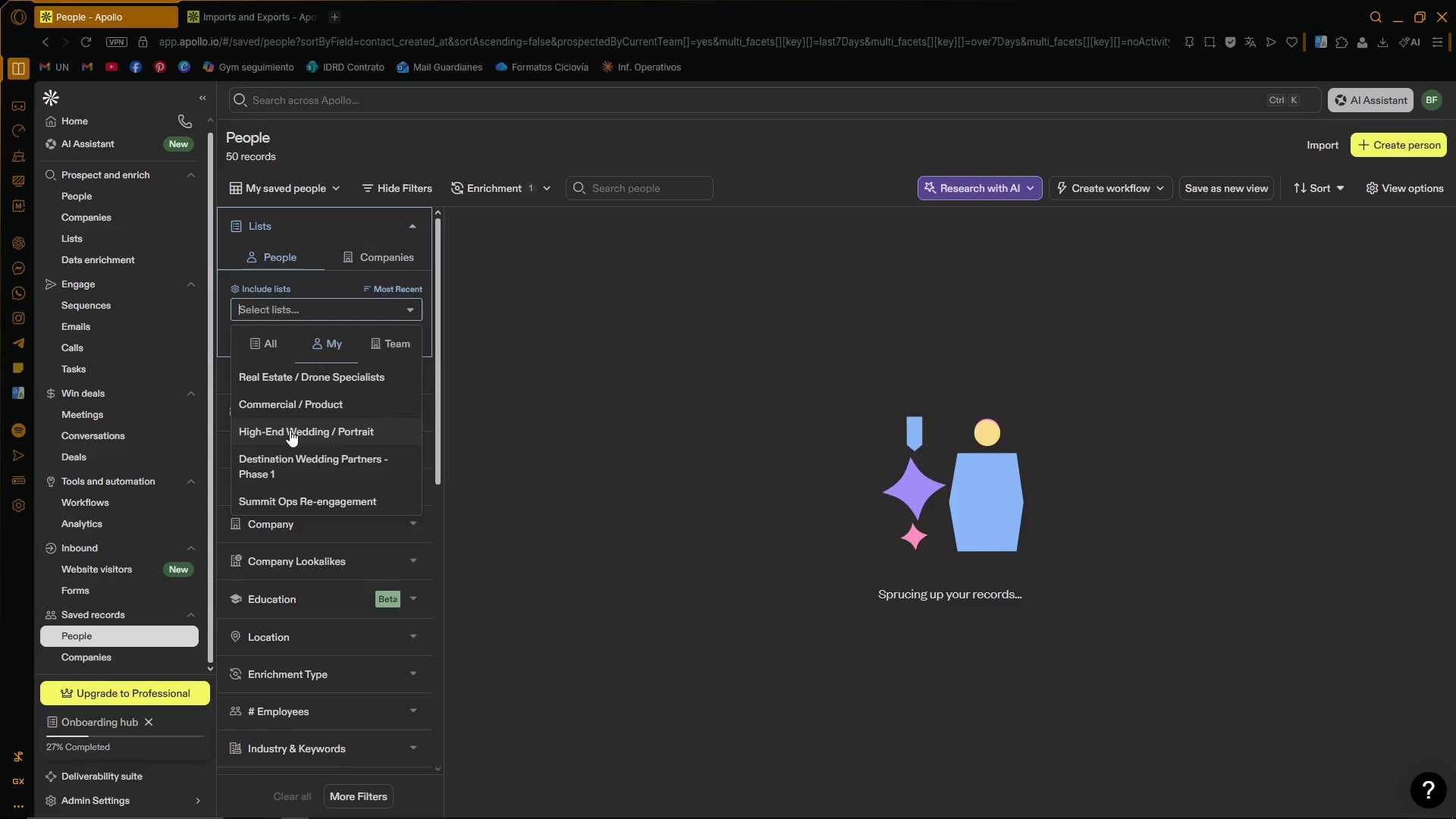 
left_click([296, 401])
 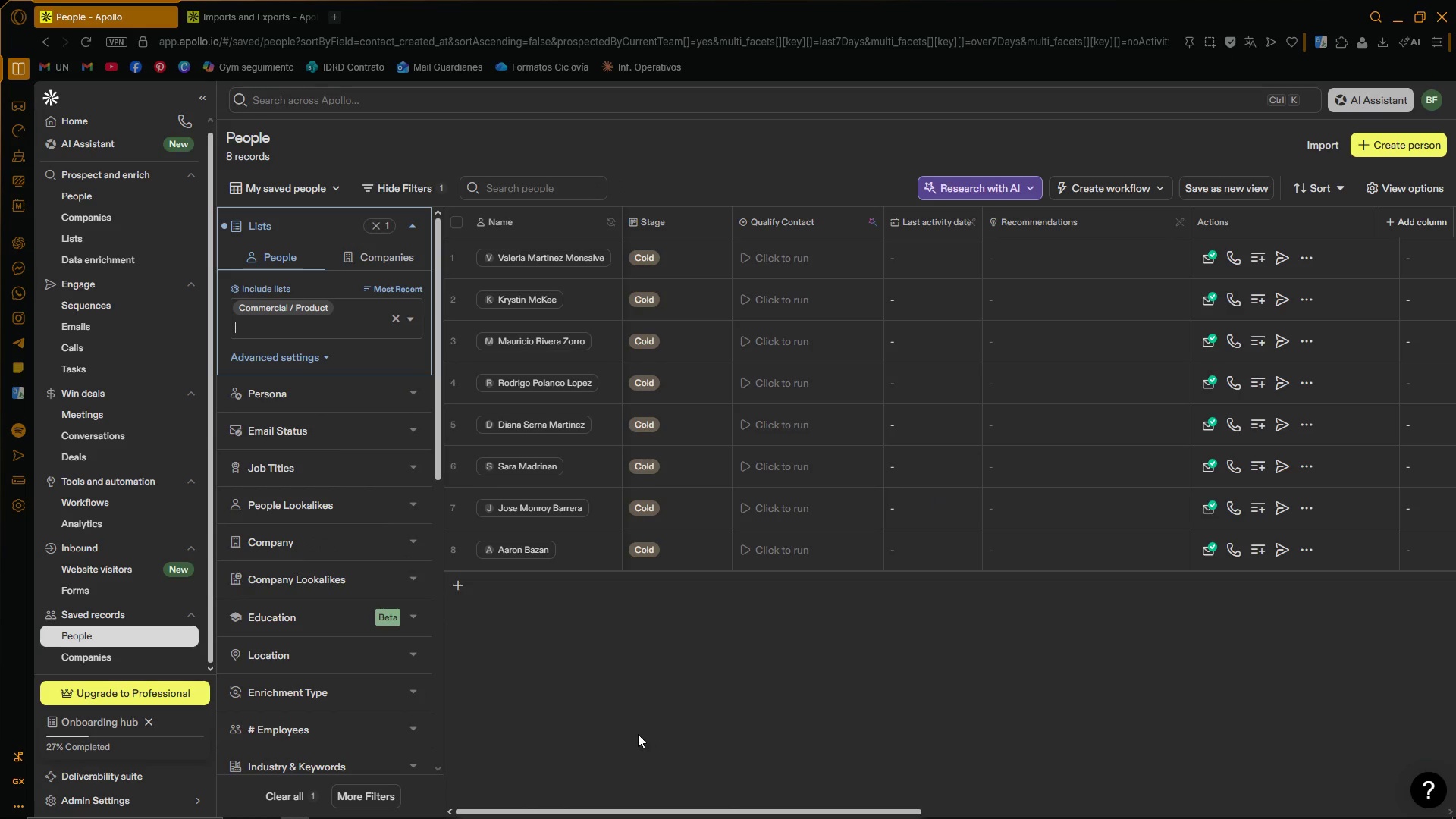 
left_click_drag(start_coordinate=[644, 810], to_coordinate=[526, 793])
 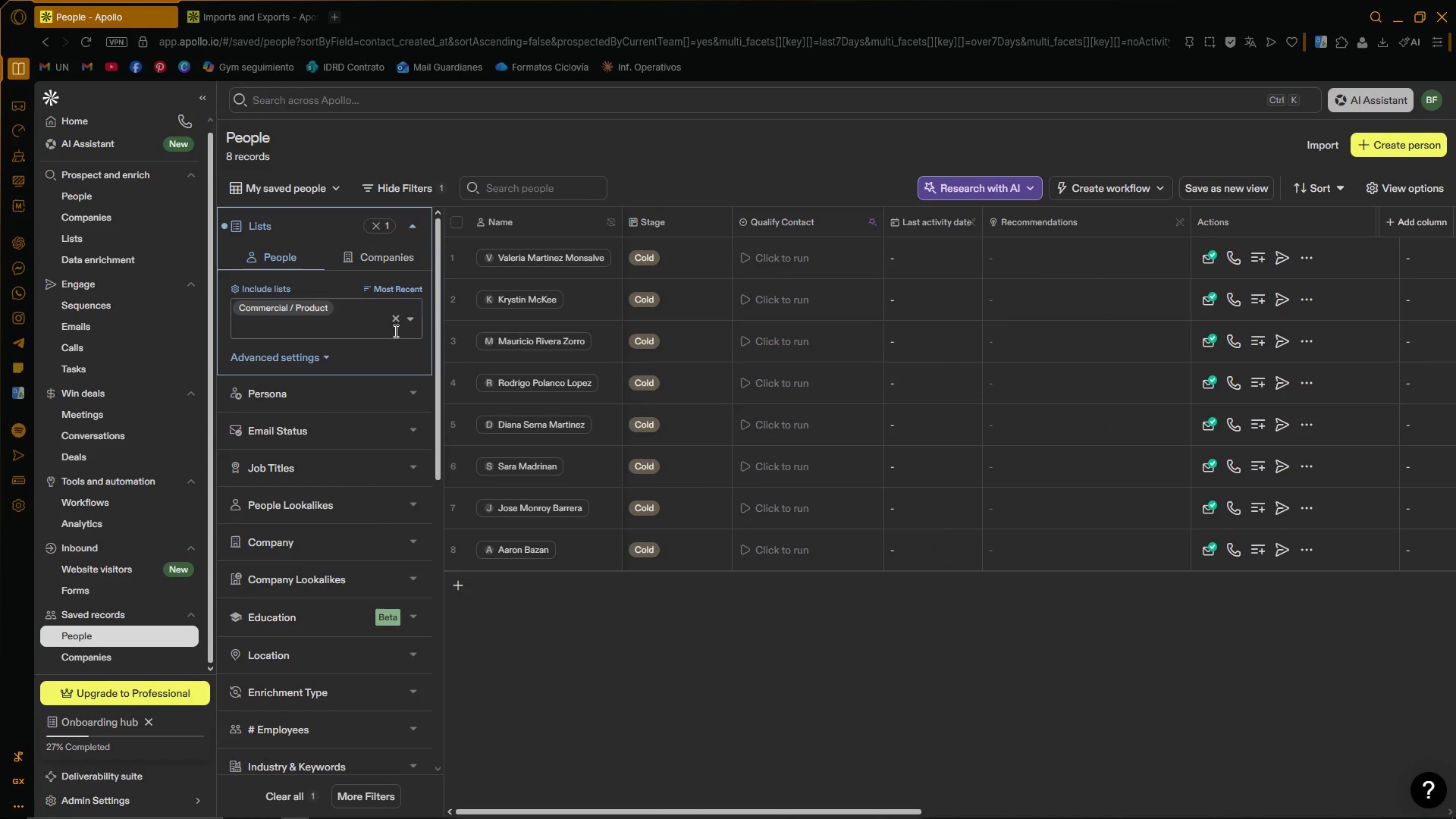 
left_click([397, 318])
 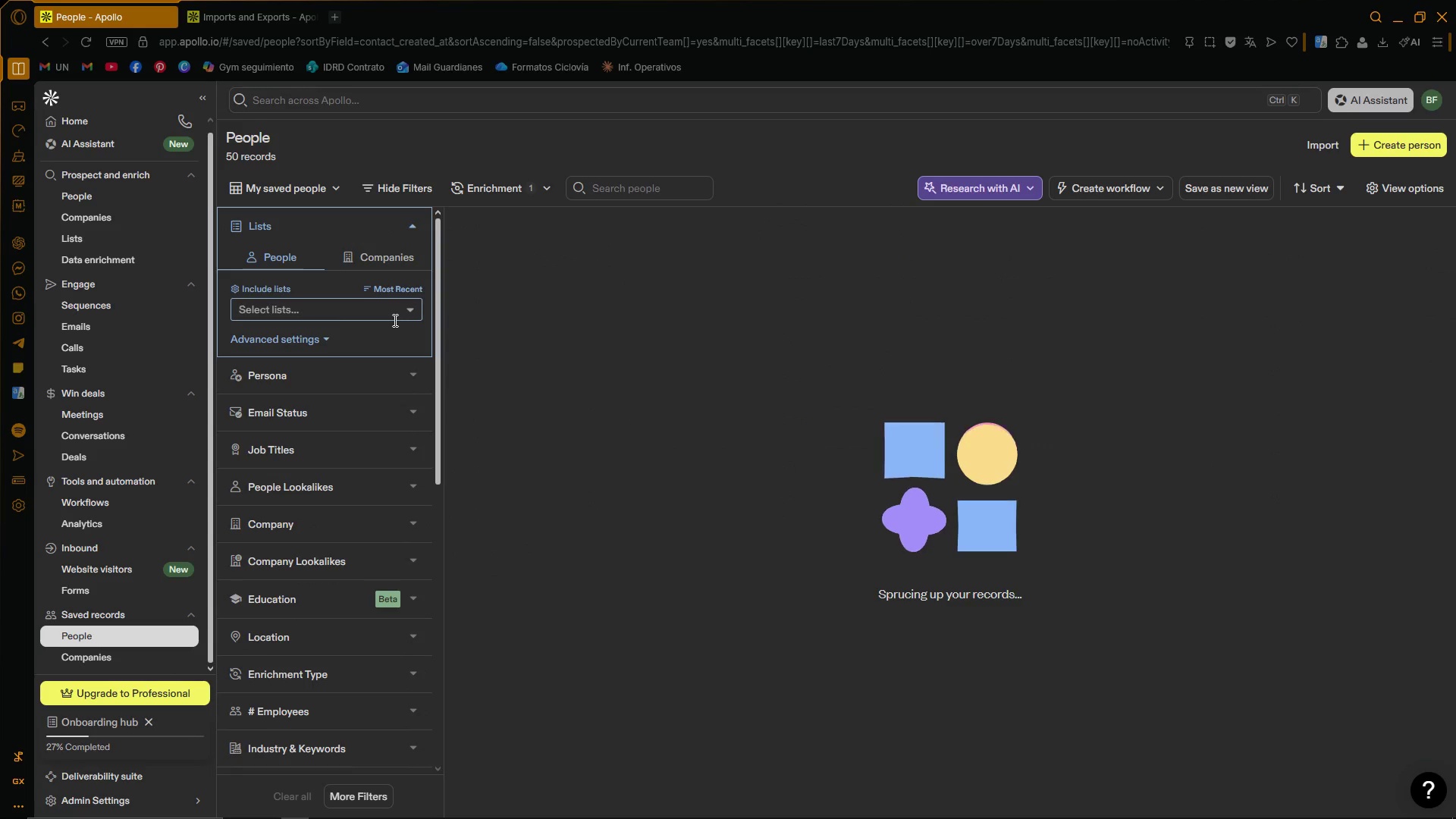 
left_click([406, 311])
 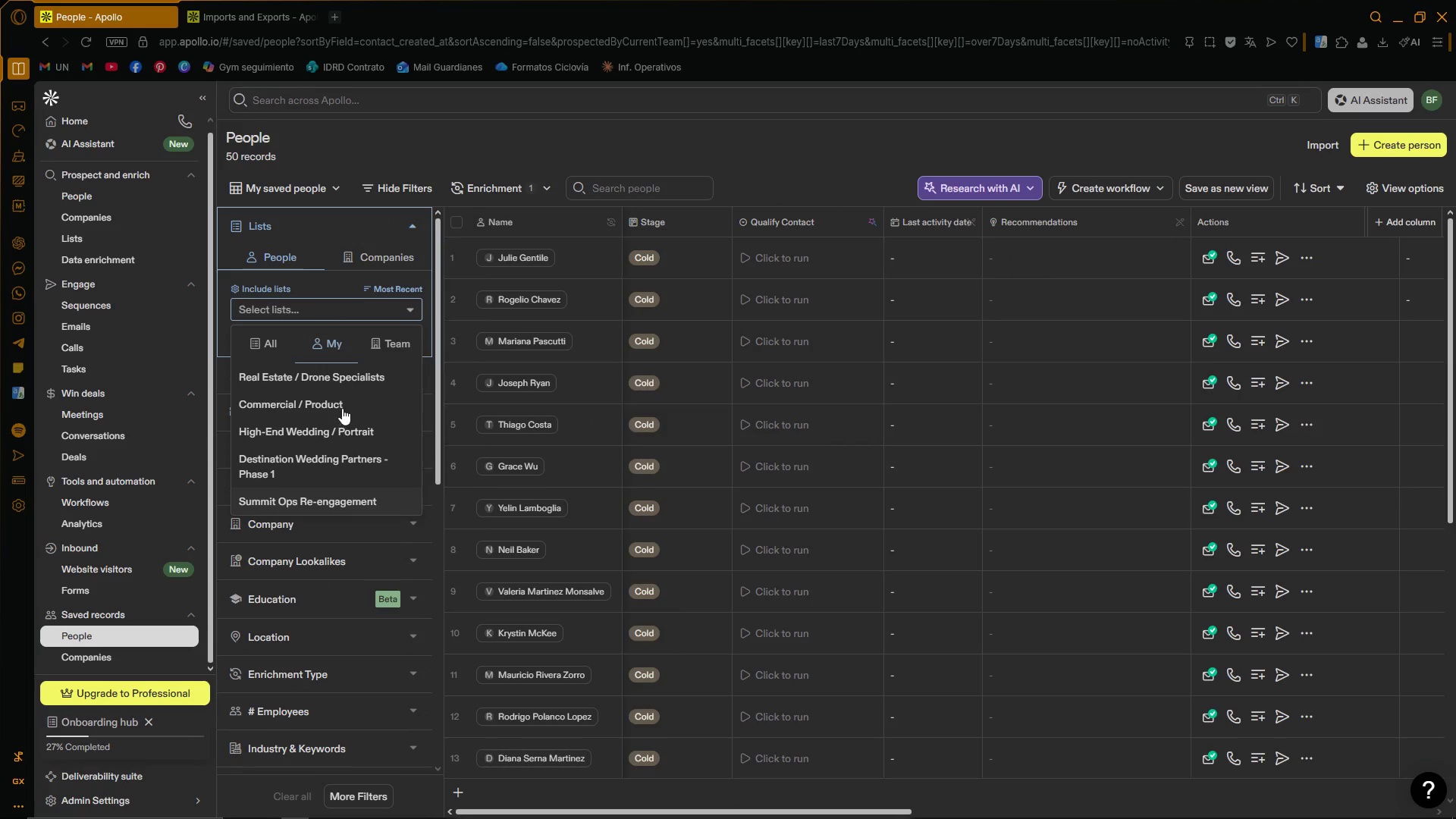 
left_click([344, 382])
 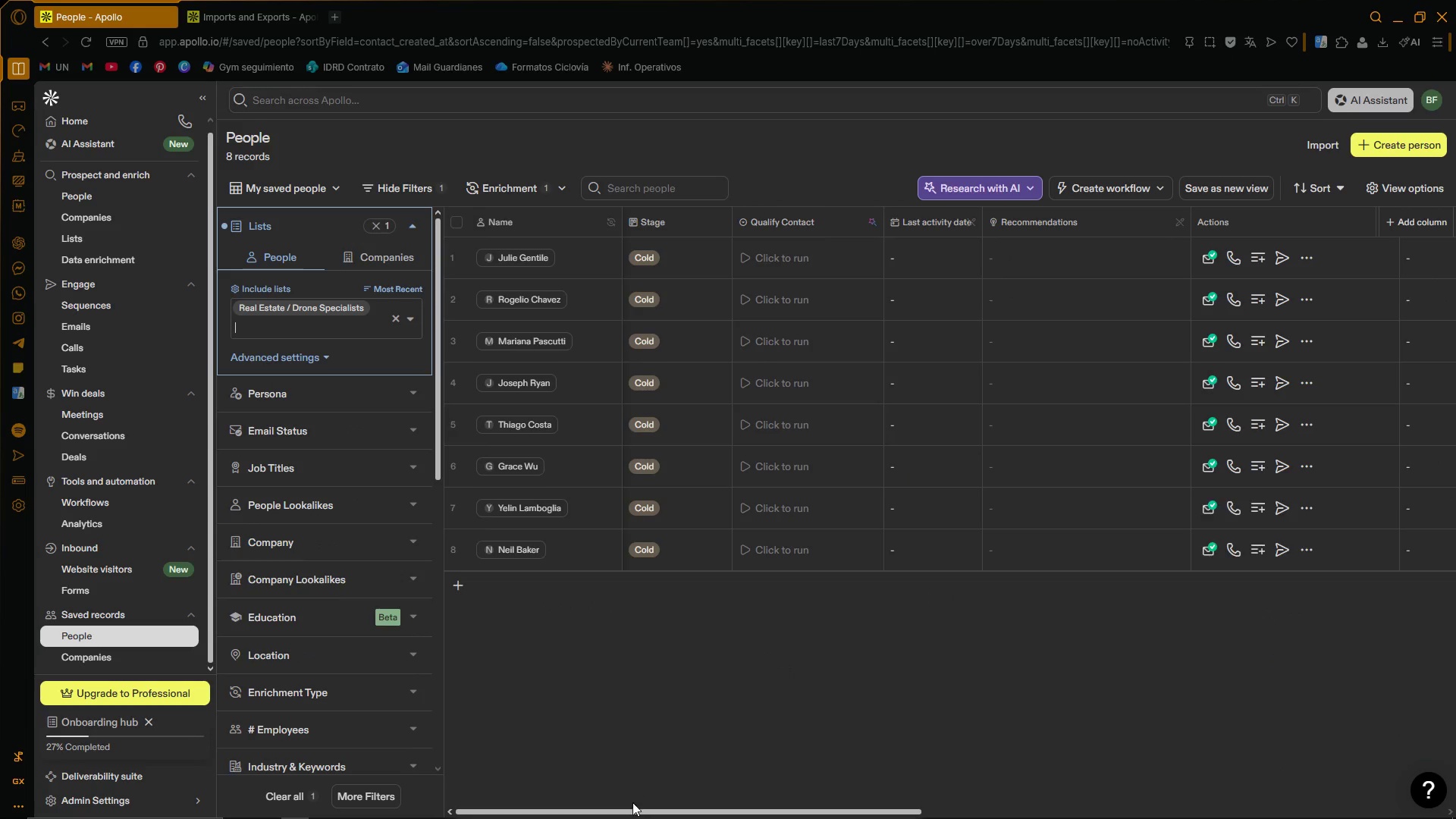 
left_click_drag(start_coordinate=[632, 810], to_coordinate=[581, 797])
 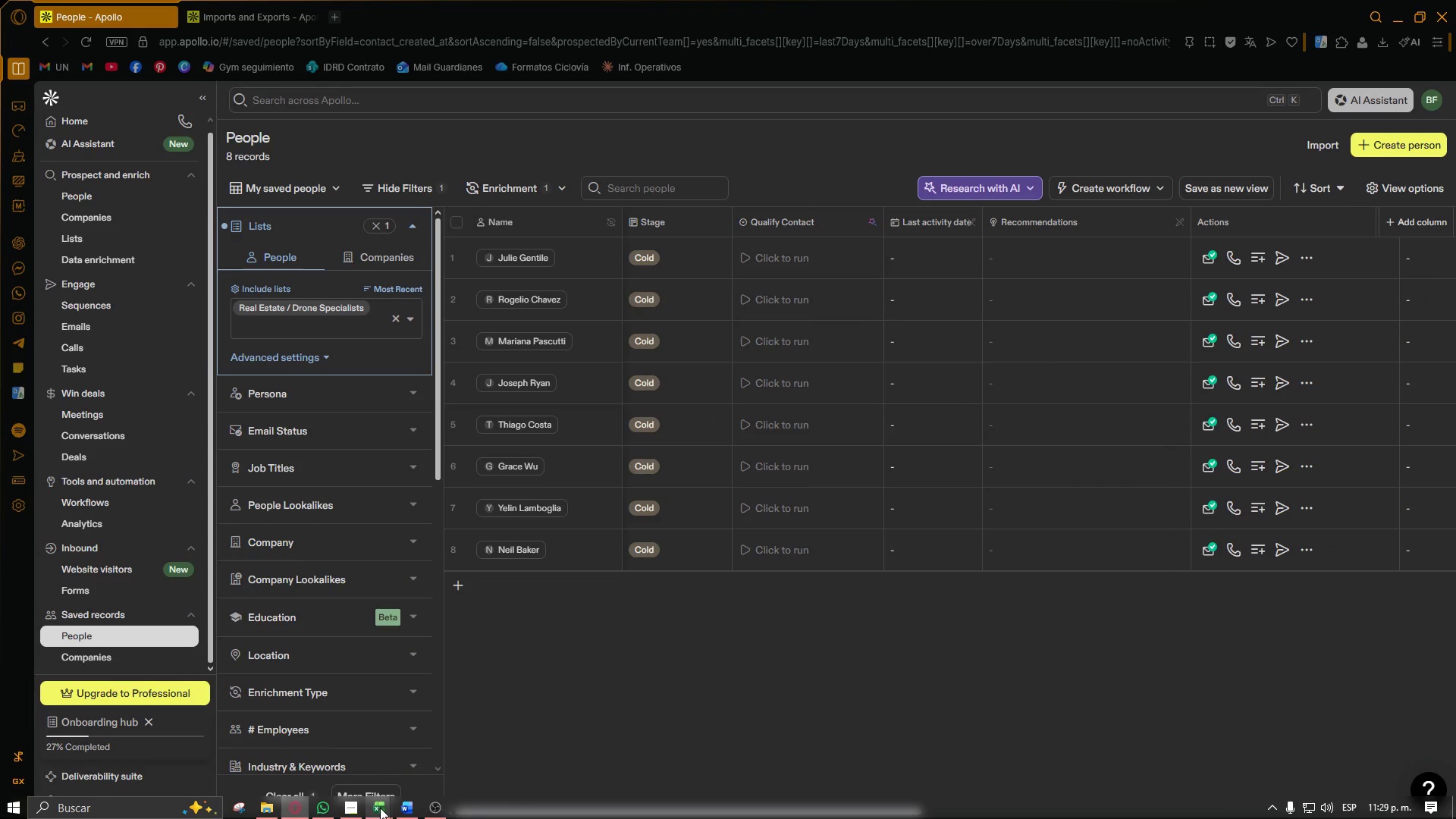 
left_click([352, 755])
 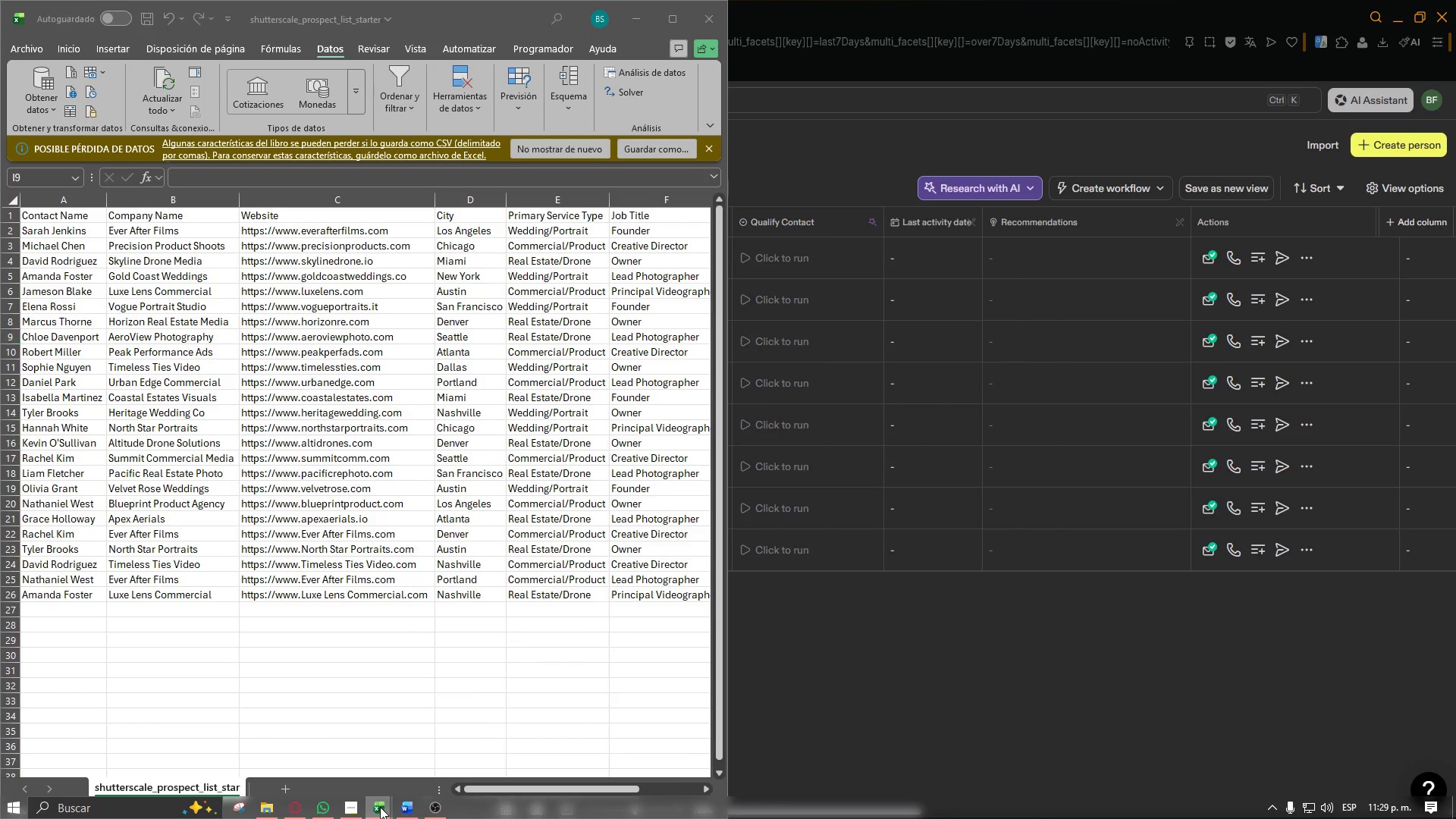 
double_click([438, 771])
 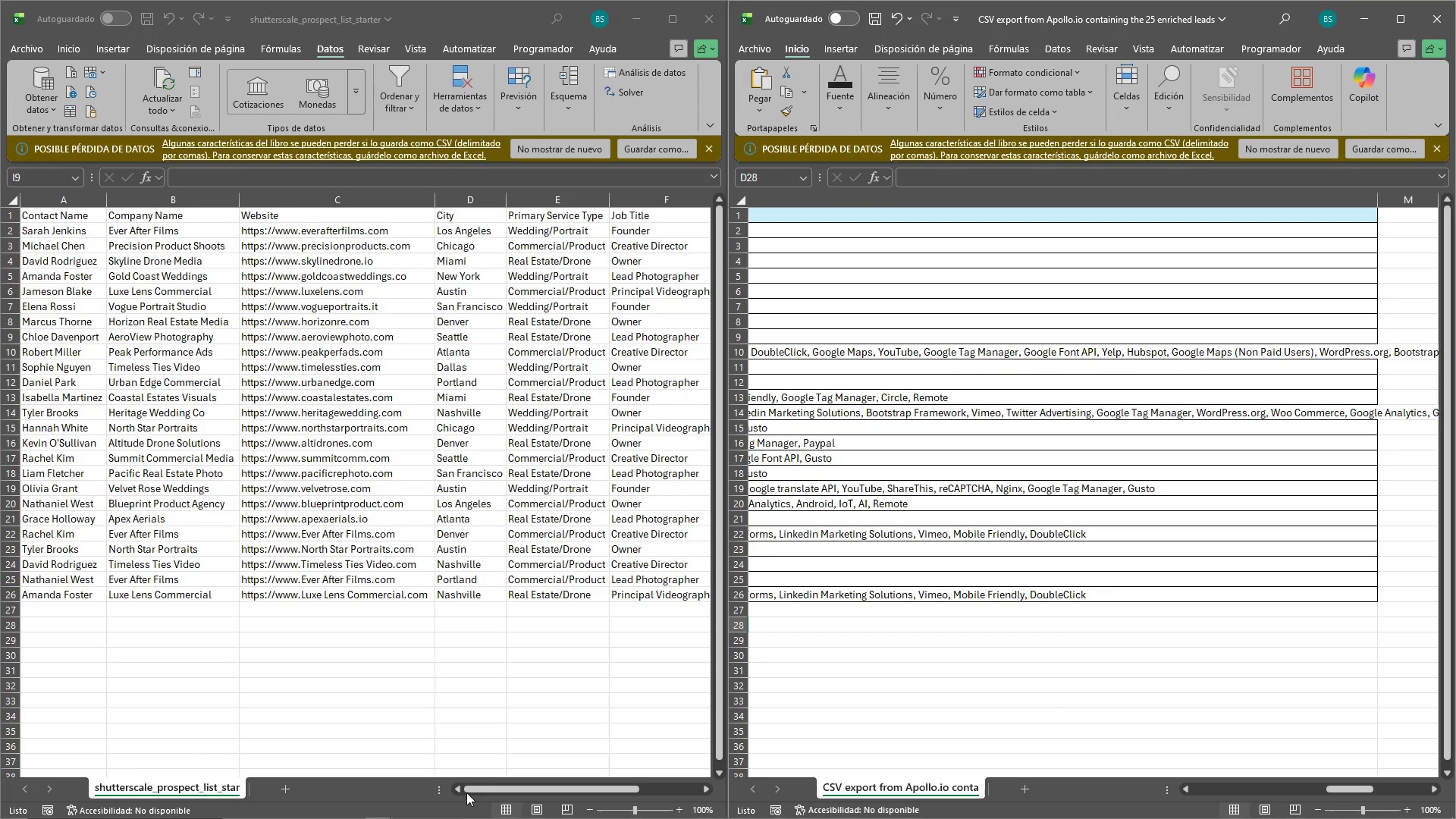 
left_click_drag(start_coordinate=[478, 787], to_coordinate=[388, 793])
 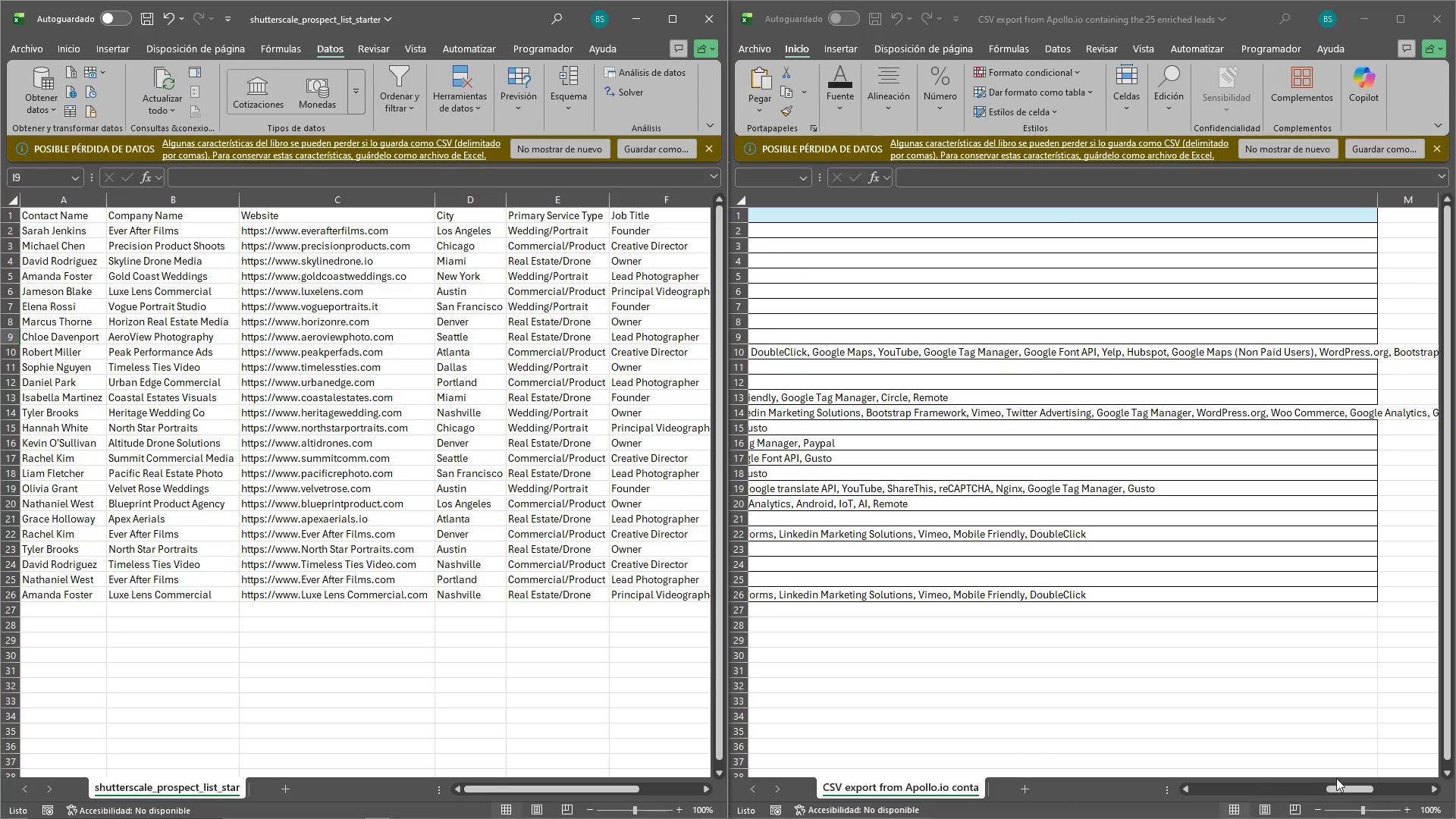 
left_click_drag(start_coordinate=[1340, 786], to_coordinate=[1191, 789])
 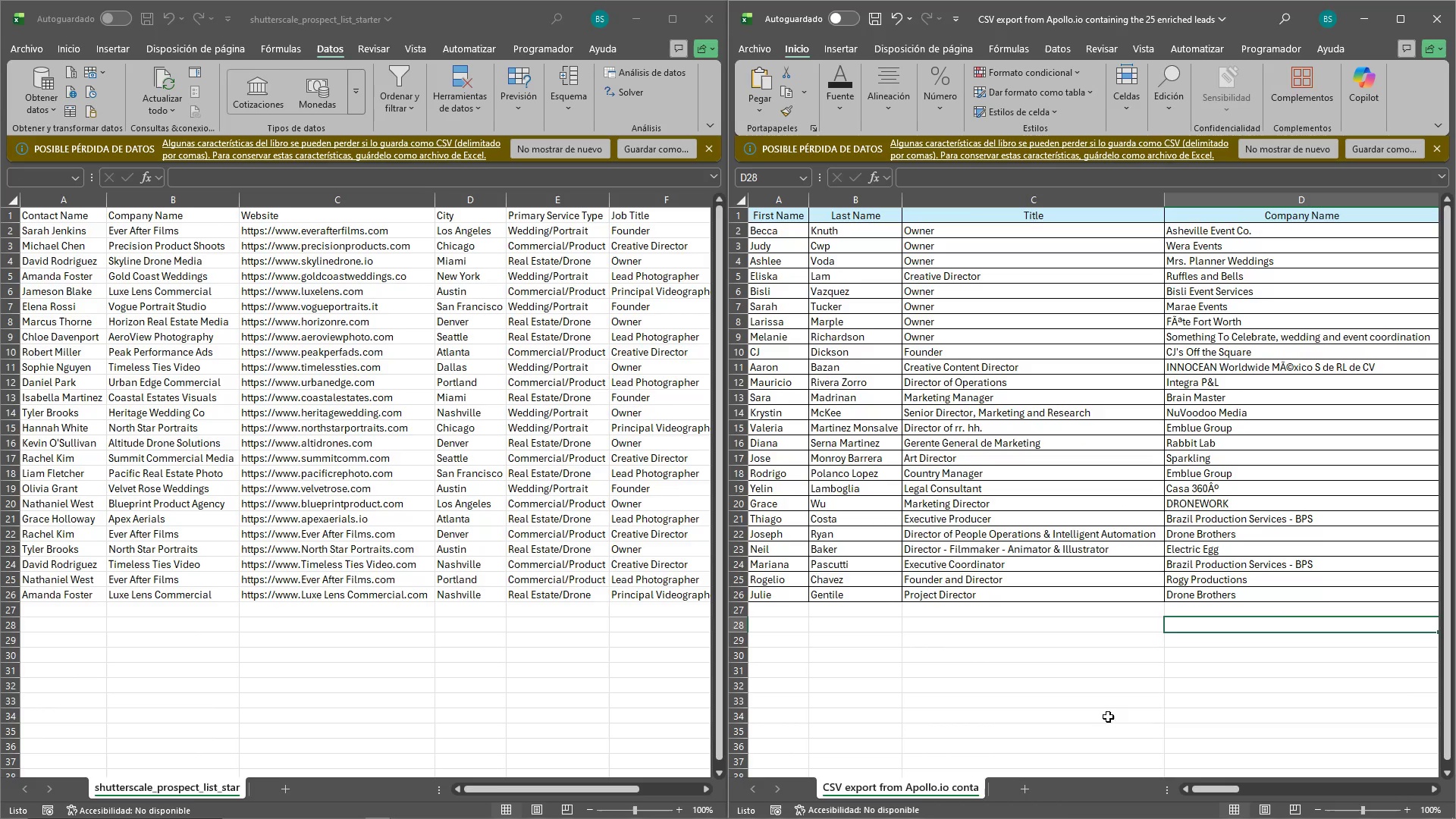 
left_click([1099, 709])
 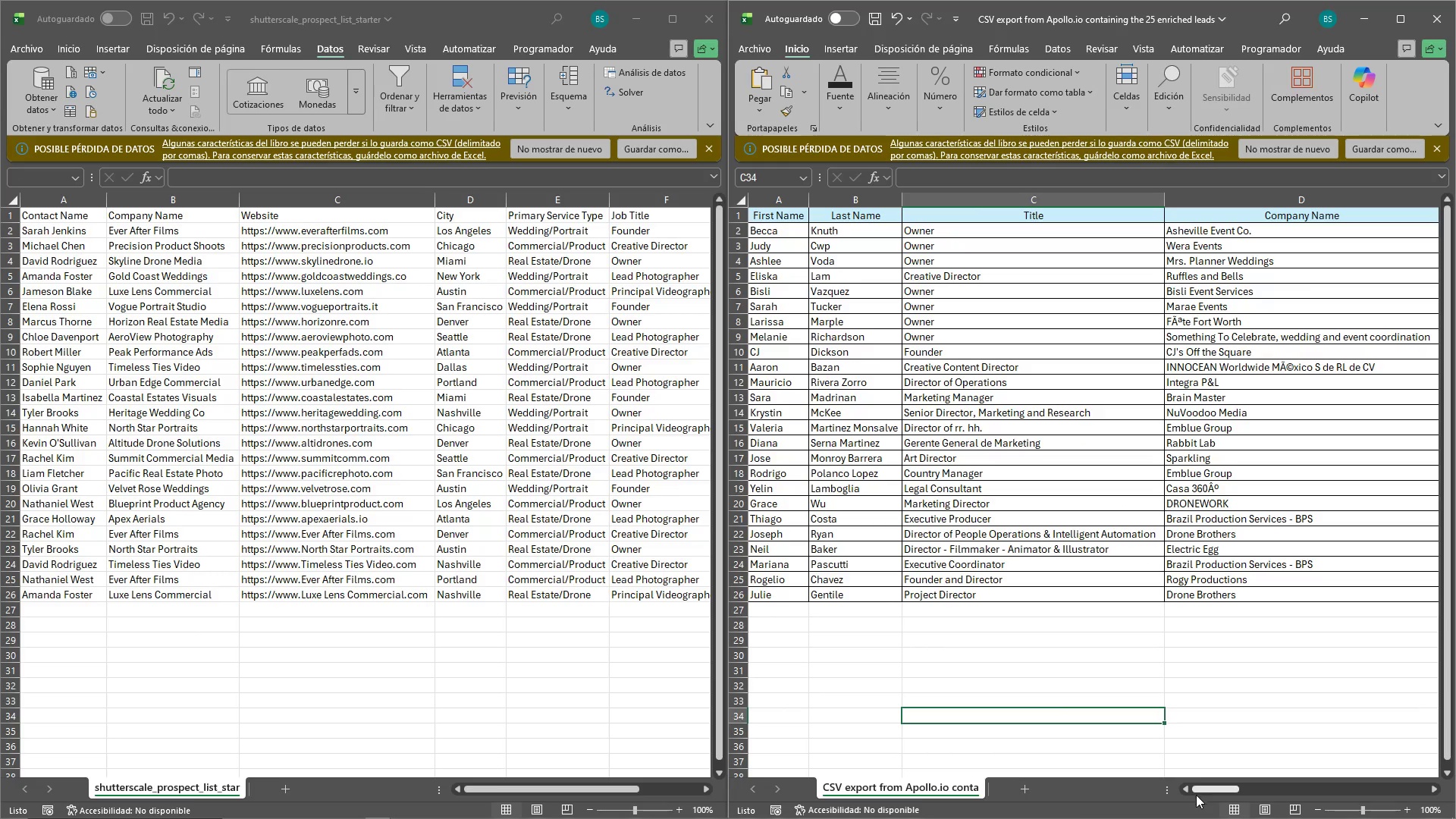 
left_click_drag(start_coordinate=[1203, 788], to_coordinate=[1406, 761])
 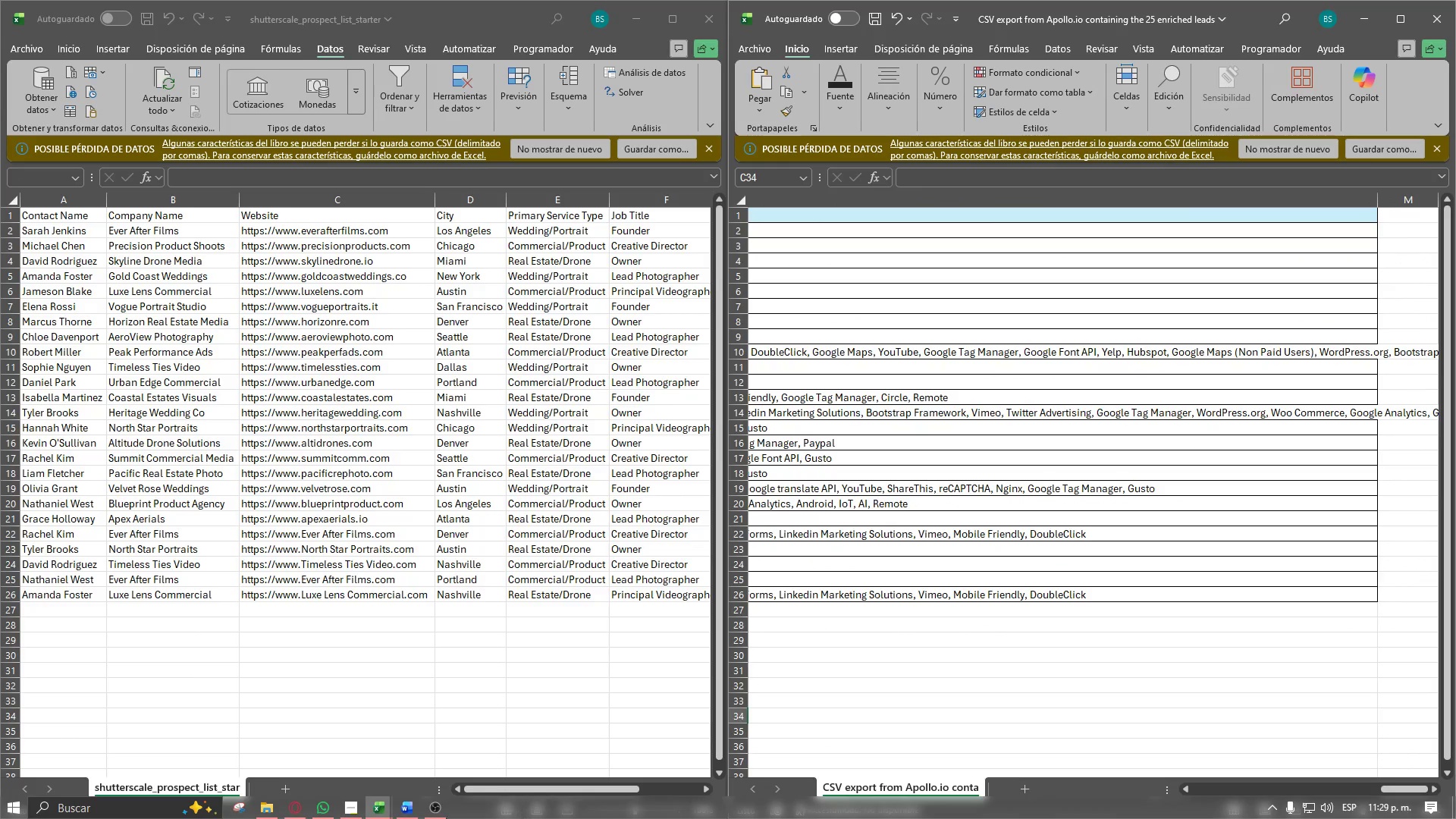 
left_click([442, 814])
 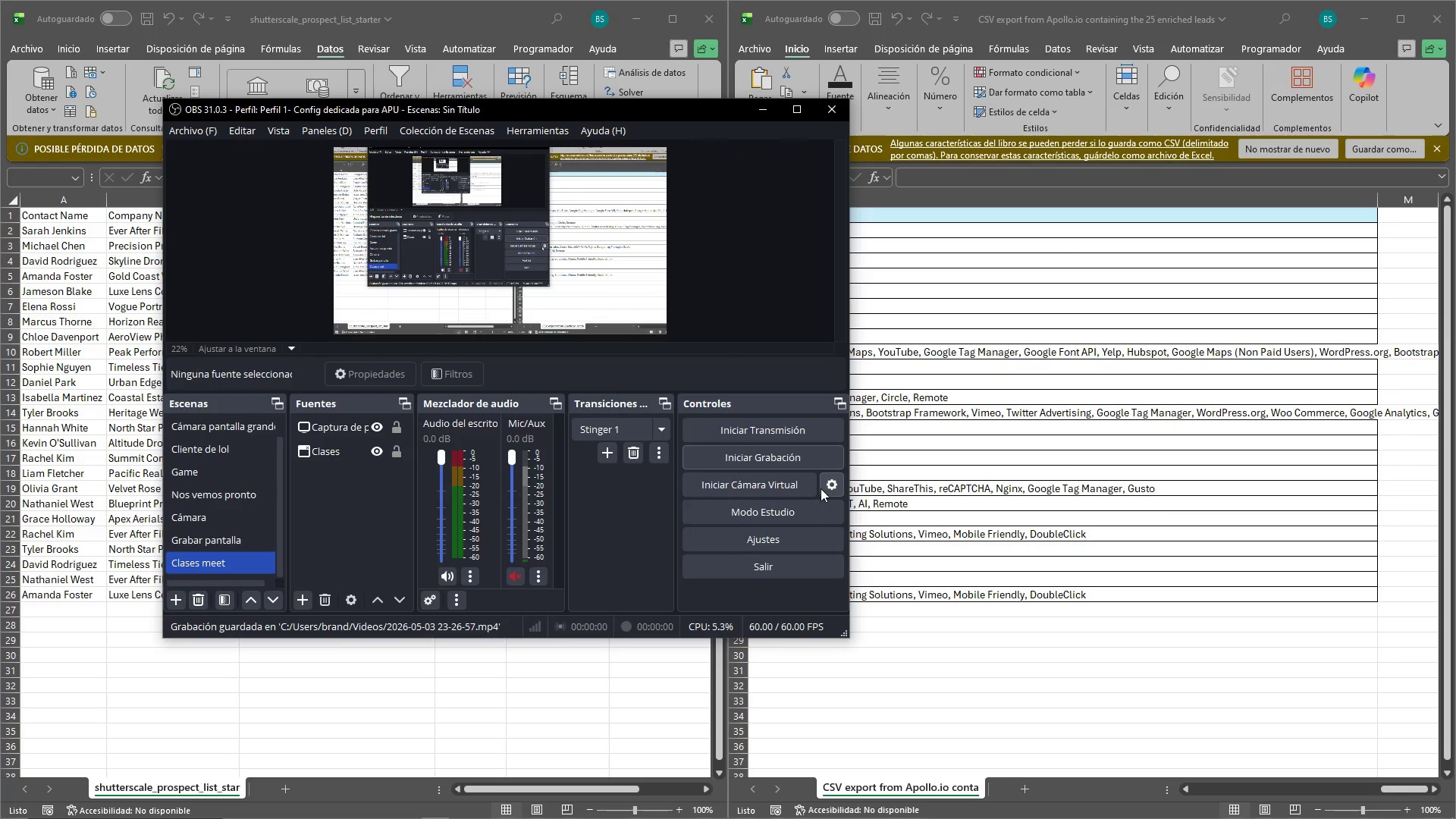 
wait(11.89)
 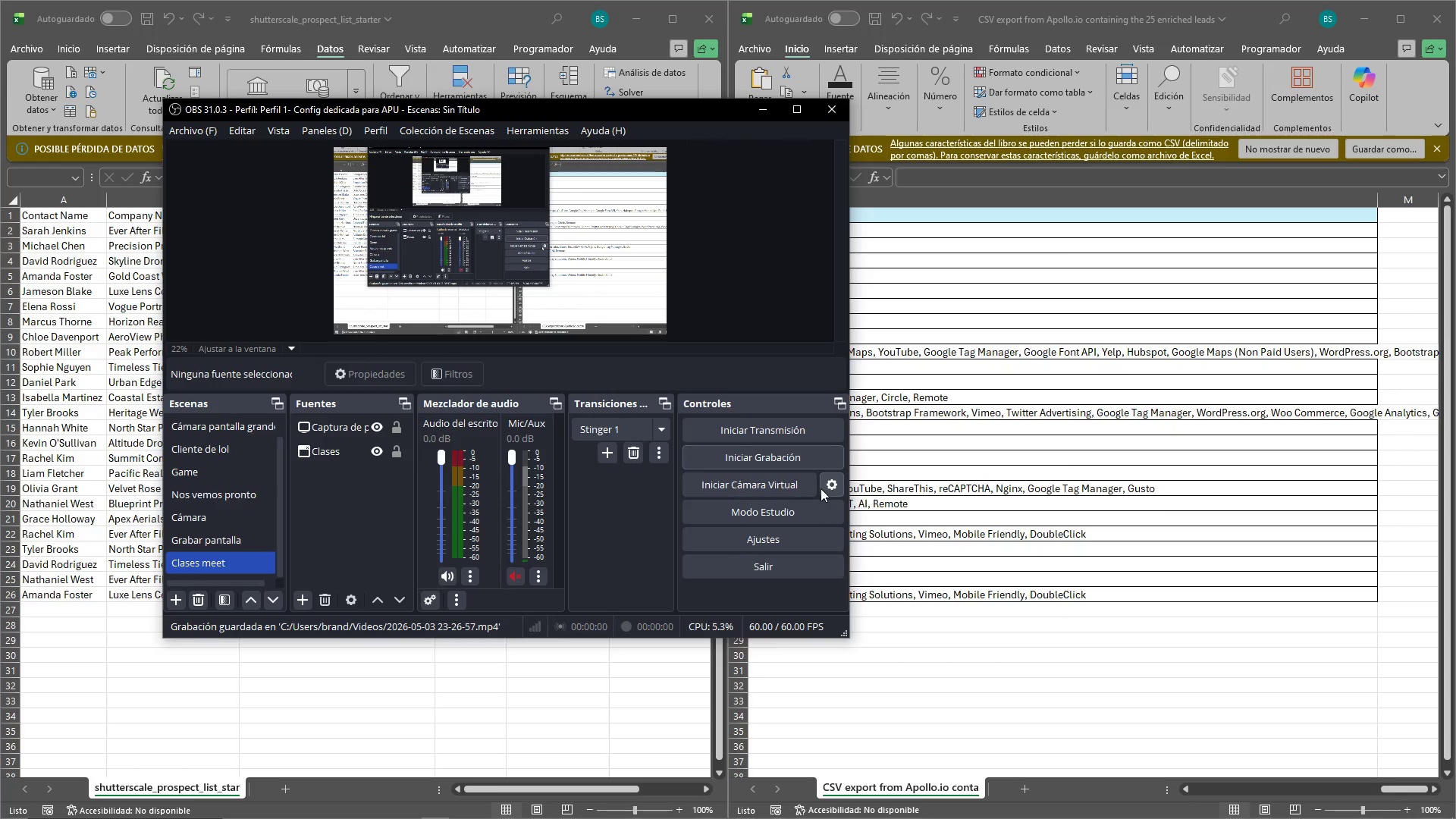 
left_click([306, 755])
 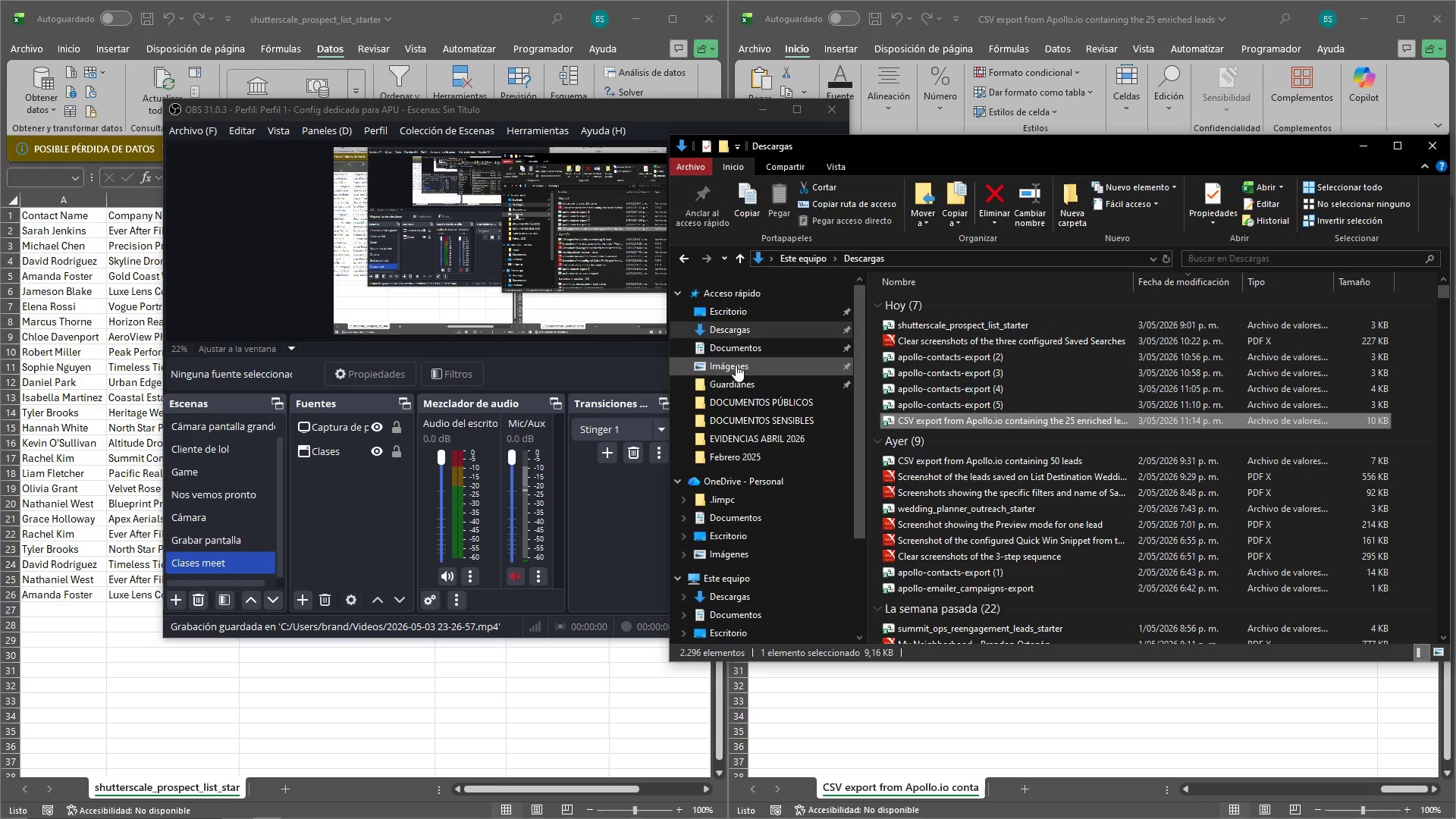 
scroll: coordinate [774, 496], scroll_direction: down, amount: 5.0
 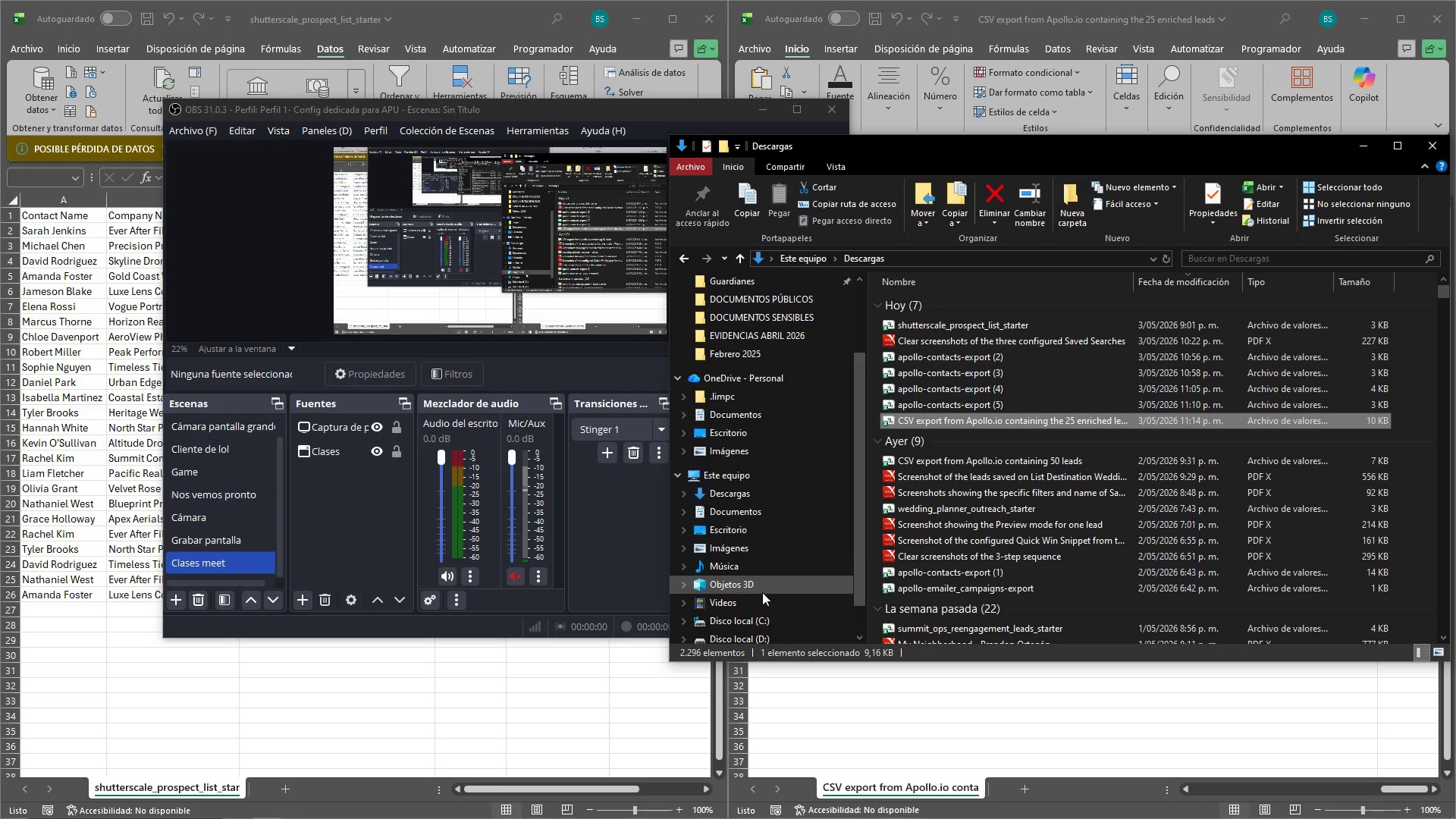 
left_click([755, 601])
 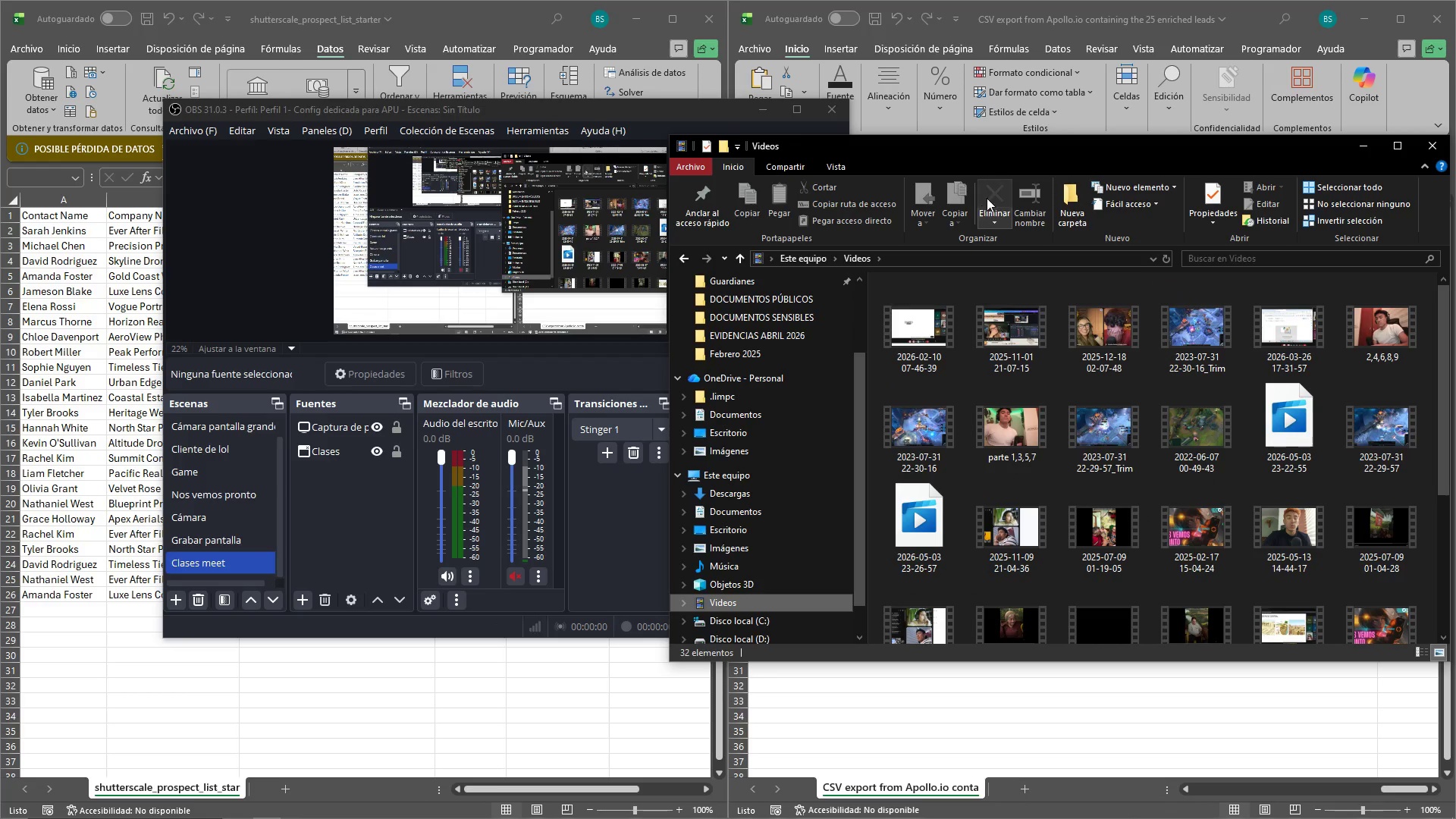 
left_click_drag(start_coordinate=[992, 159], to_coordinate=[866, 175])